 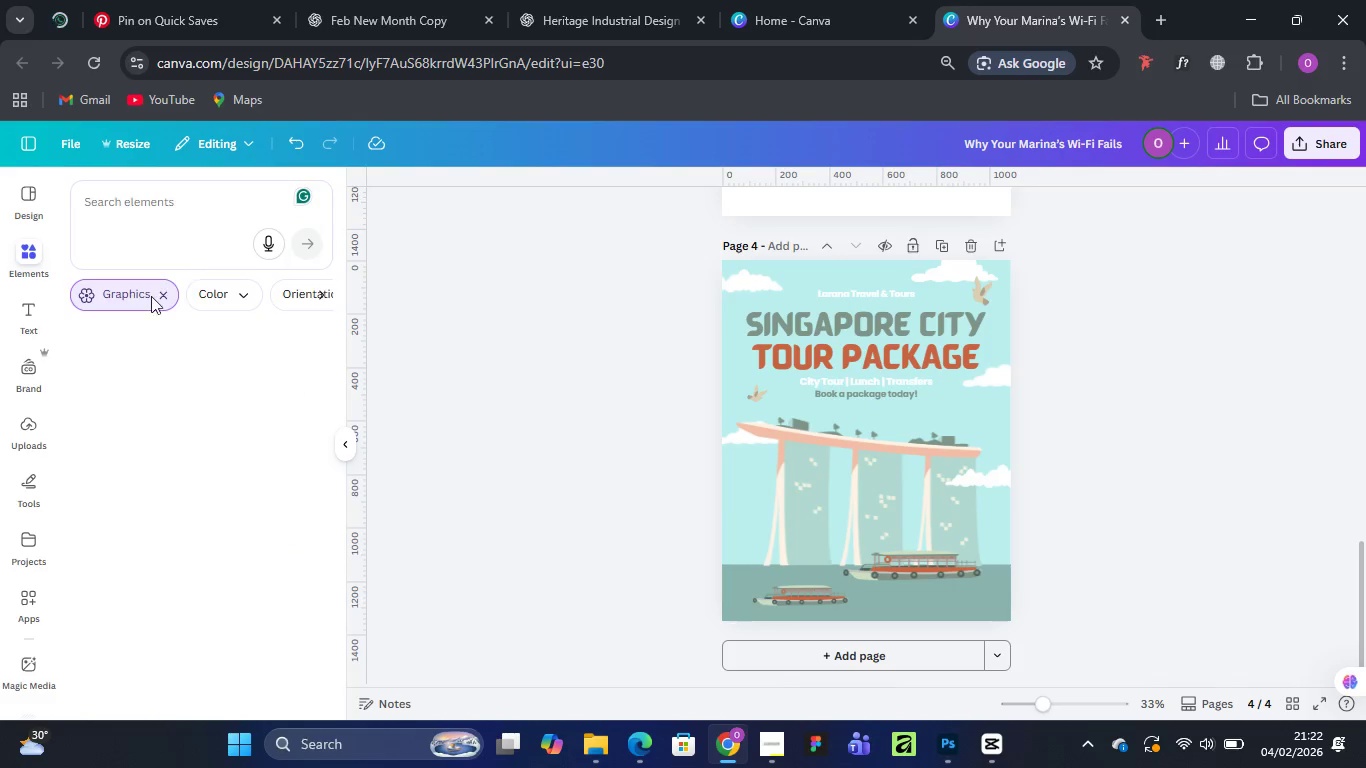 
left_click([123, 202])
 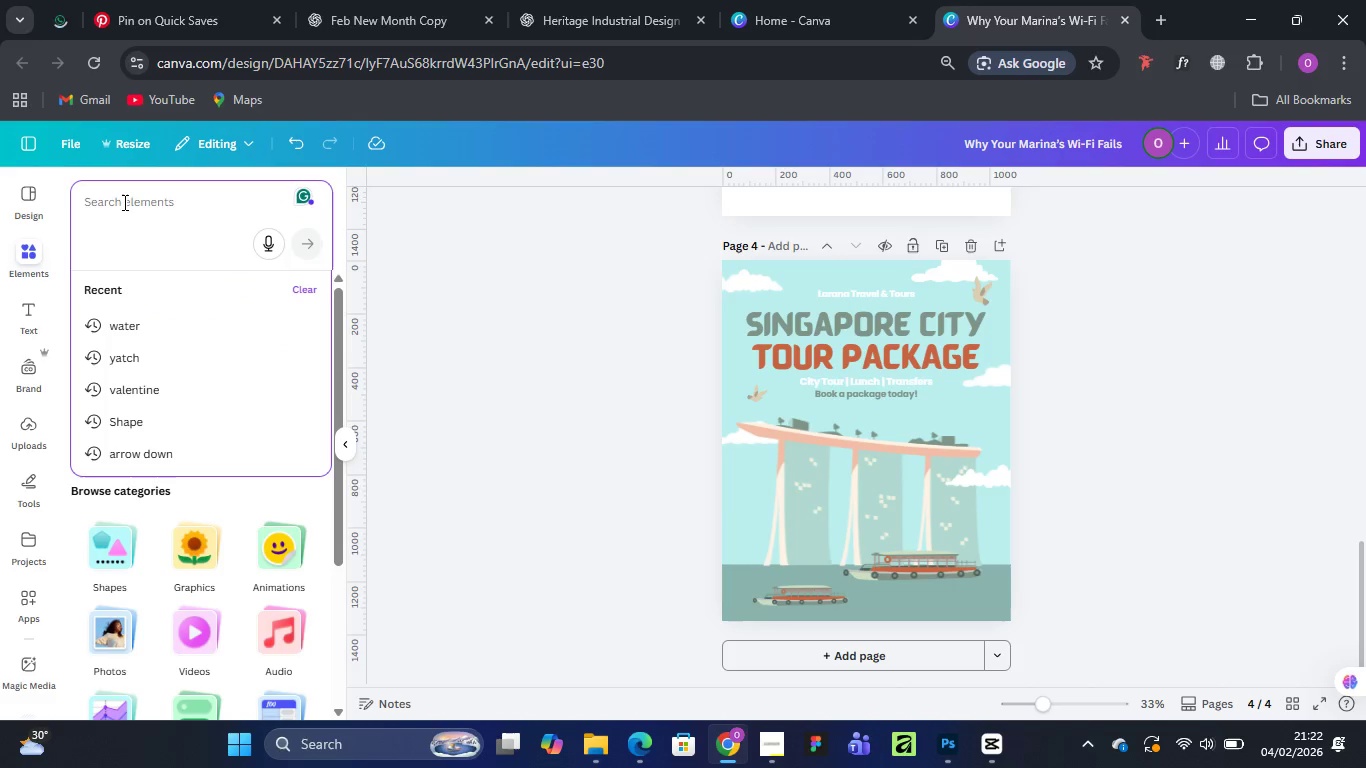 
type(marina)
 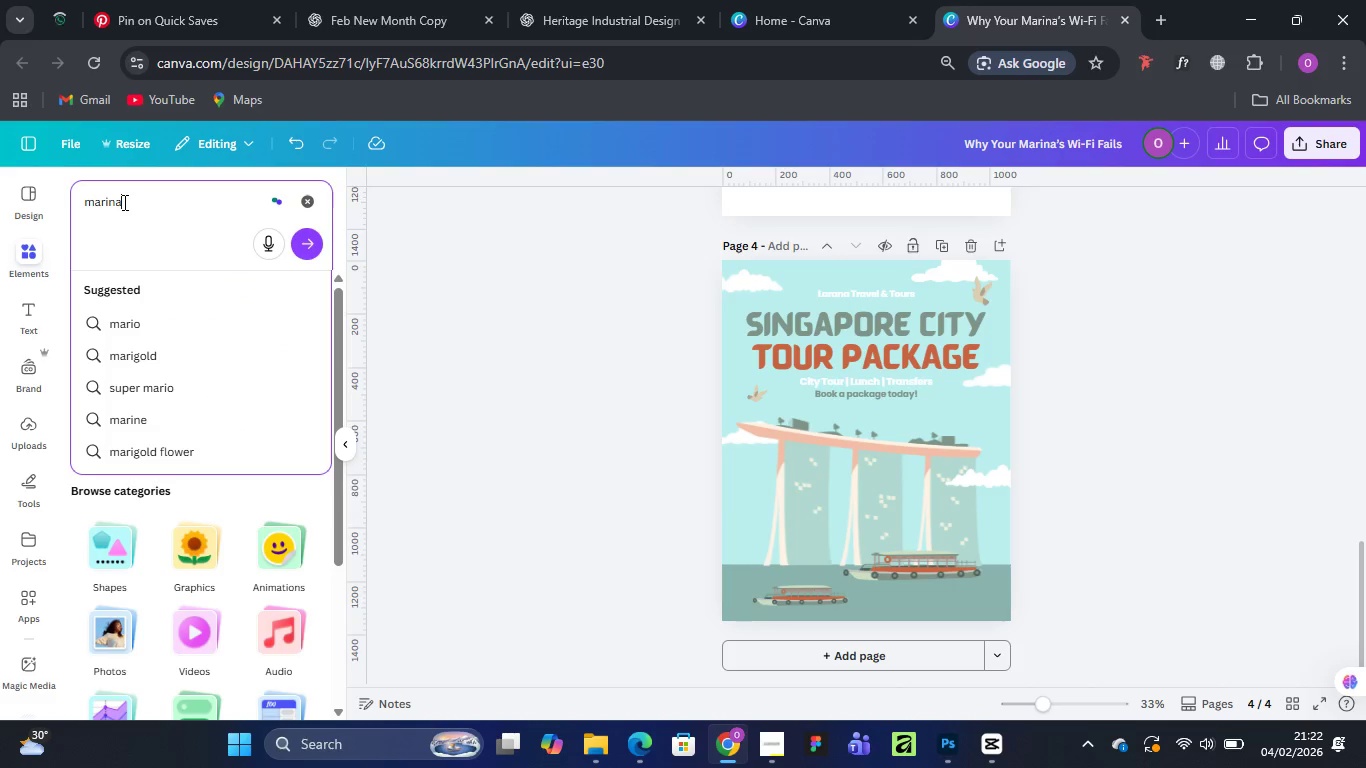 
key(Enter)
 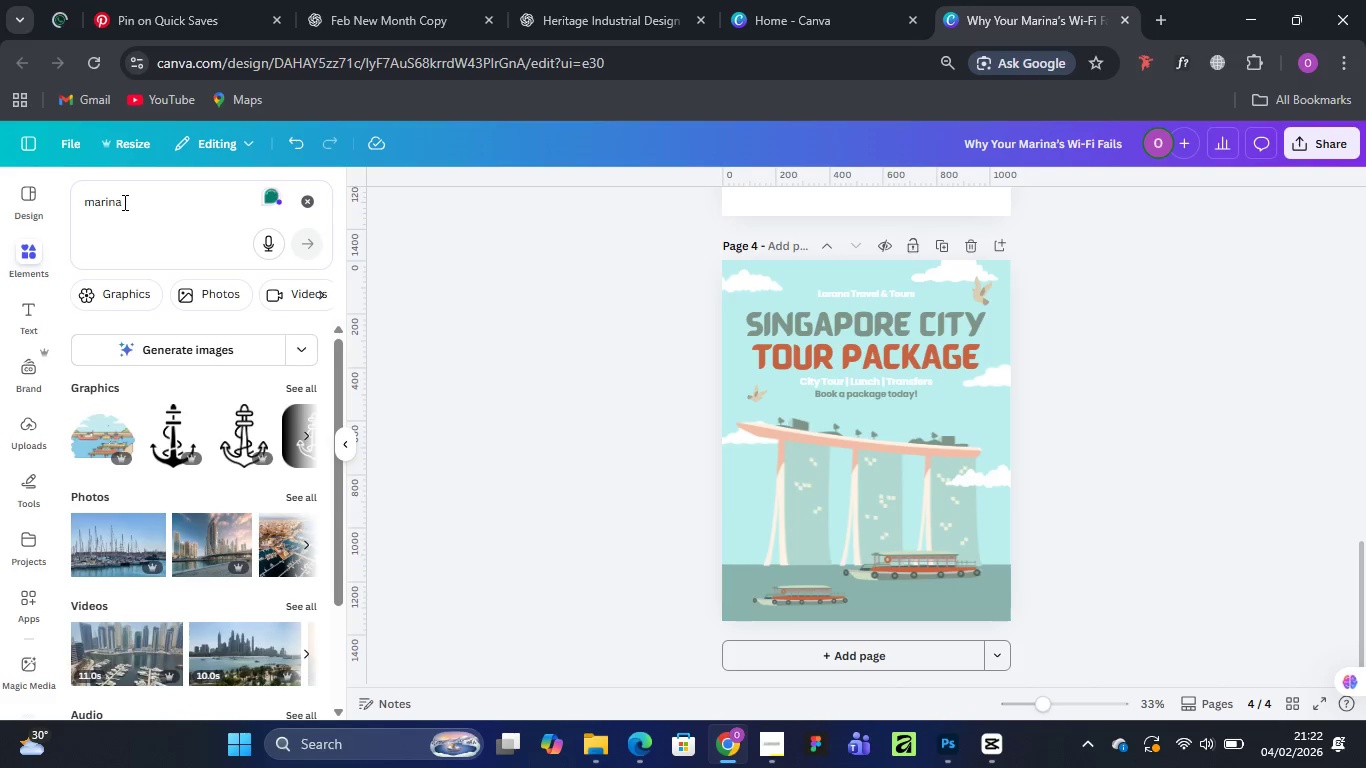 
wait(6.38)
 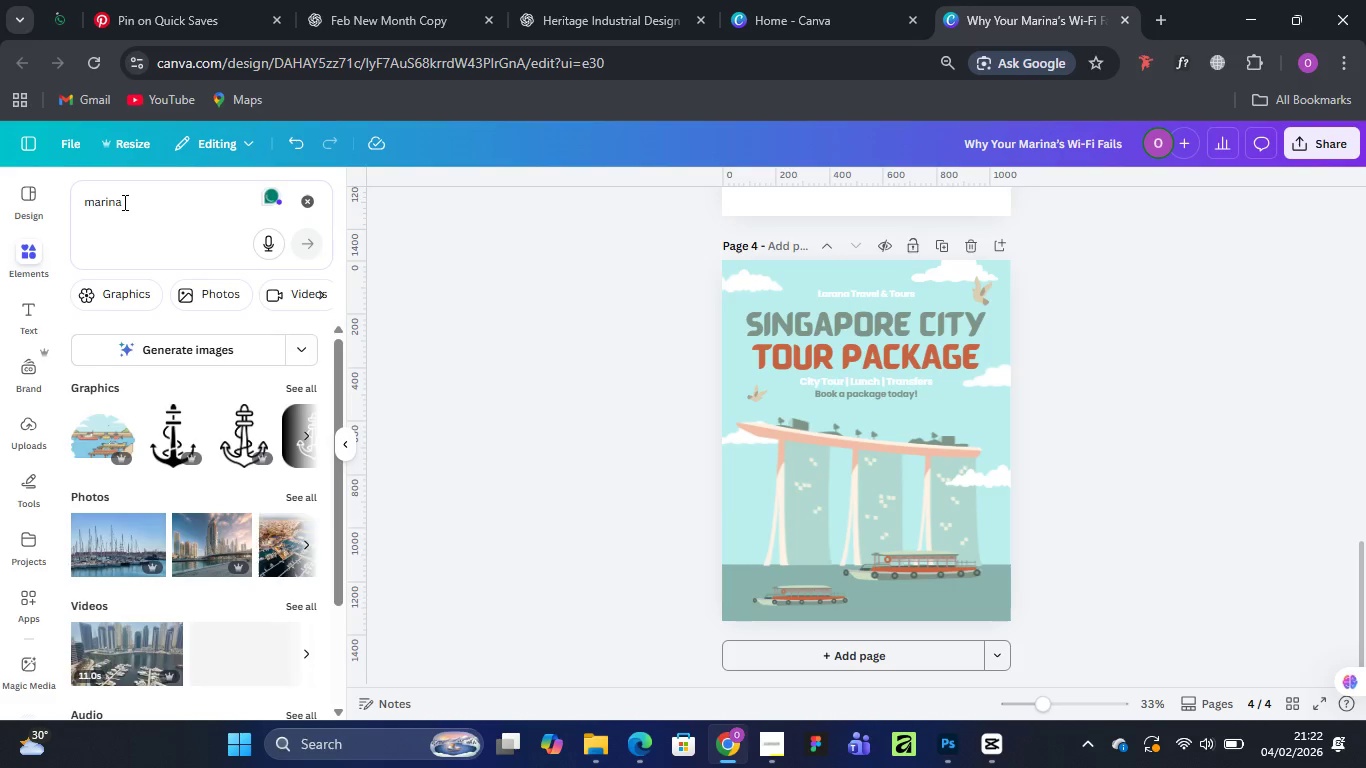 
scroll: coordinate [227, 515], scroll_direction: down, amount: 5.0
 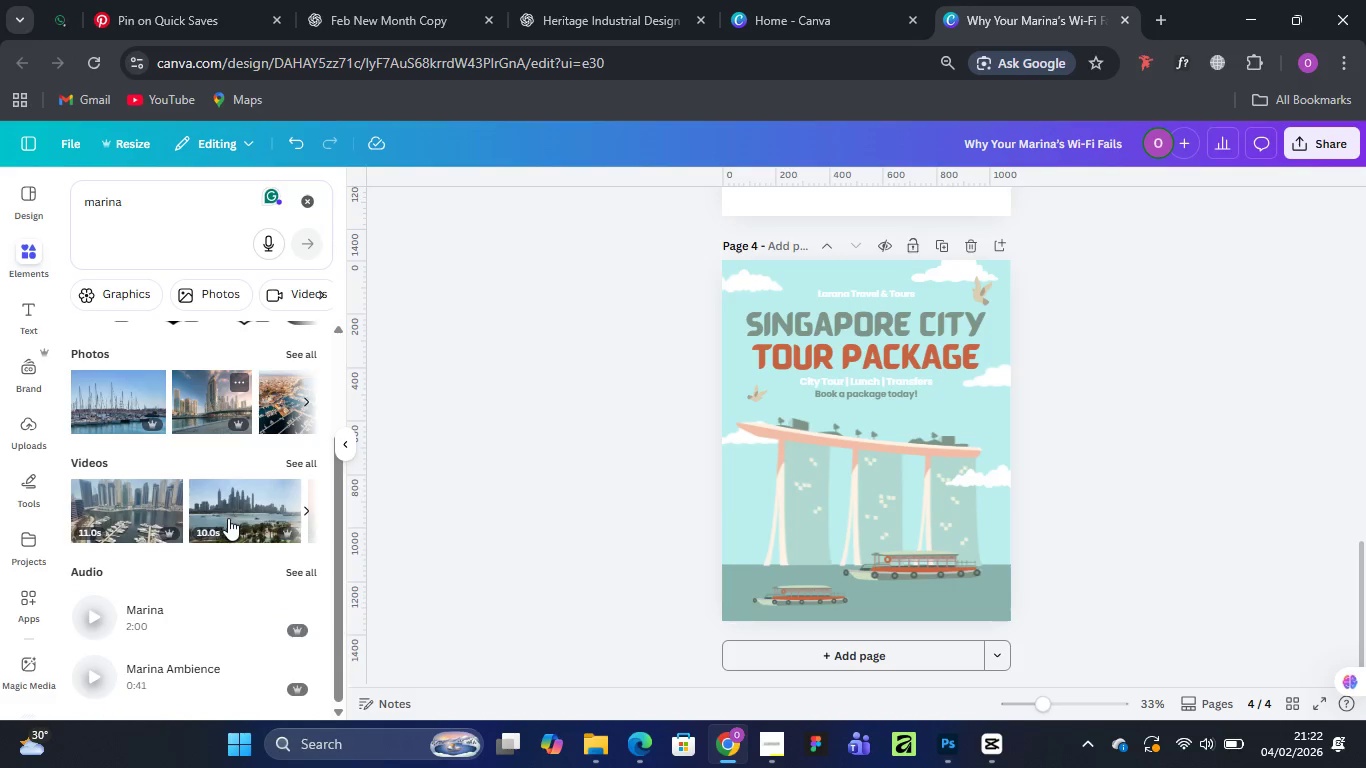 
scroll: coordinate [229, 518], scroll_direction: none, amount: 0.0
 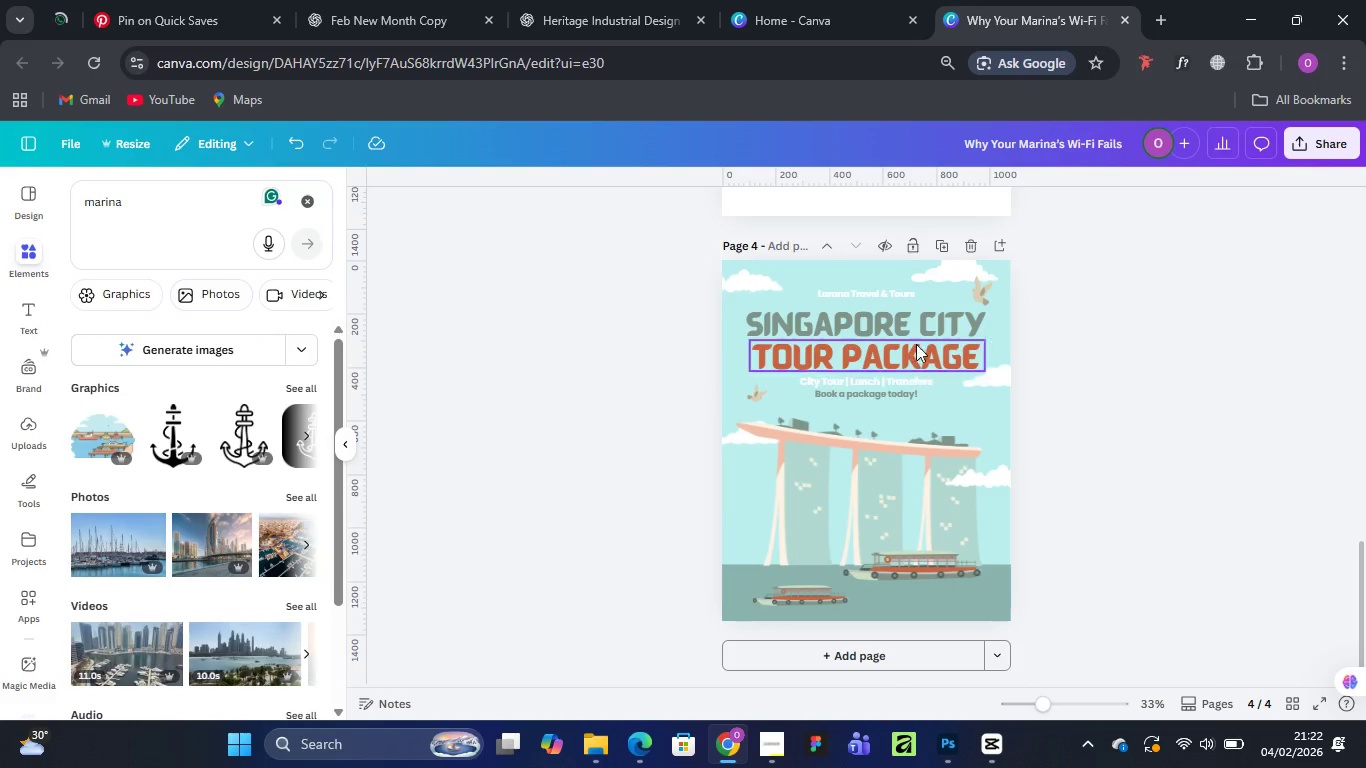 
scroll: coordinate [921, 395], scroll_direction: up, amount: 6.0
 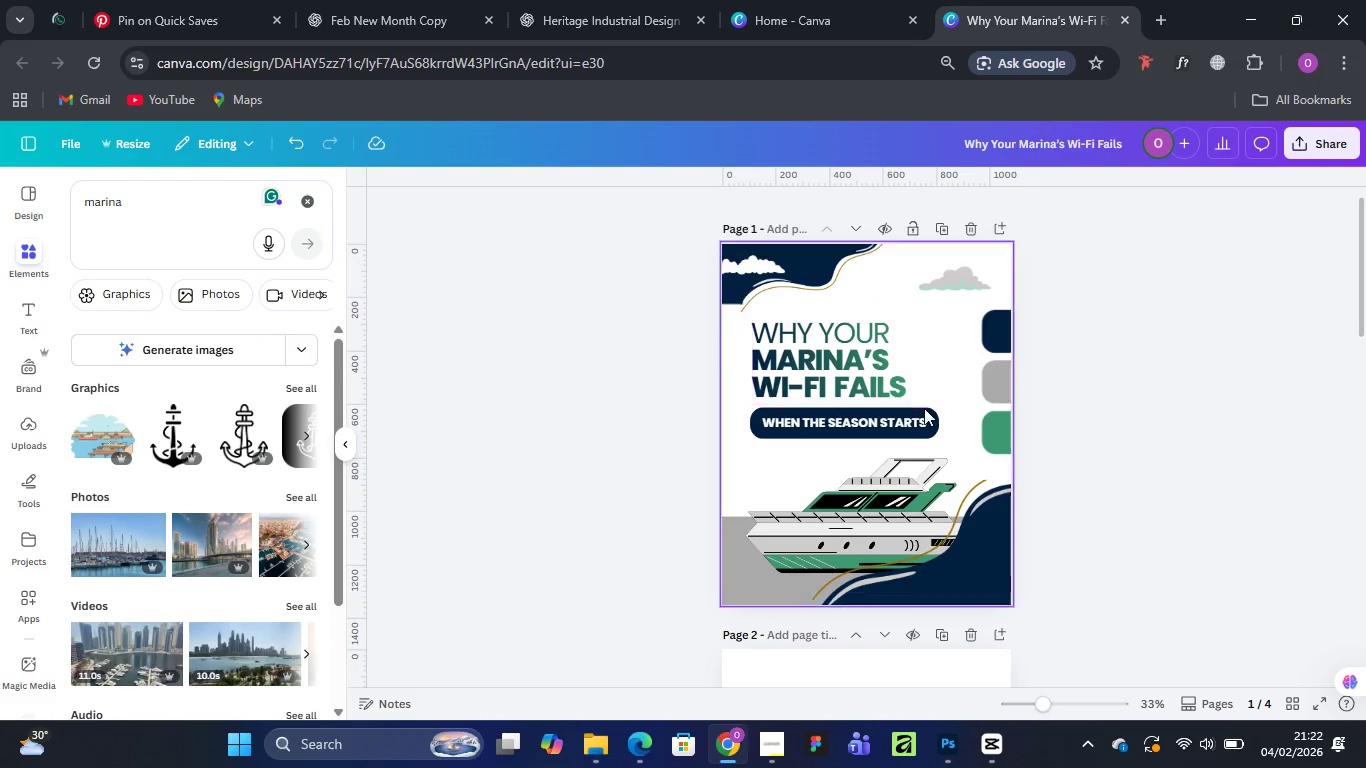 
scroll: coordinate [924, 410], scroll_direction: down, amount: 3.0
 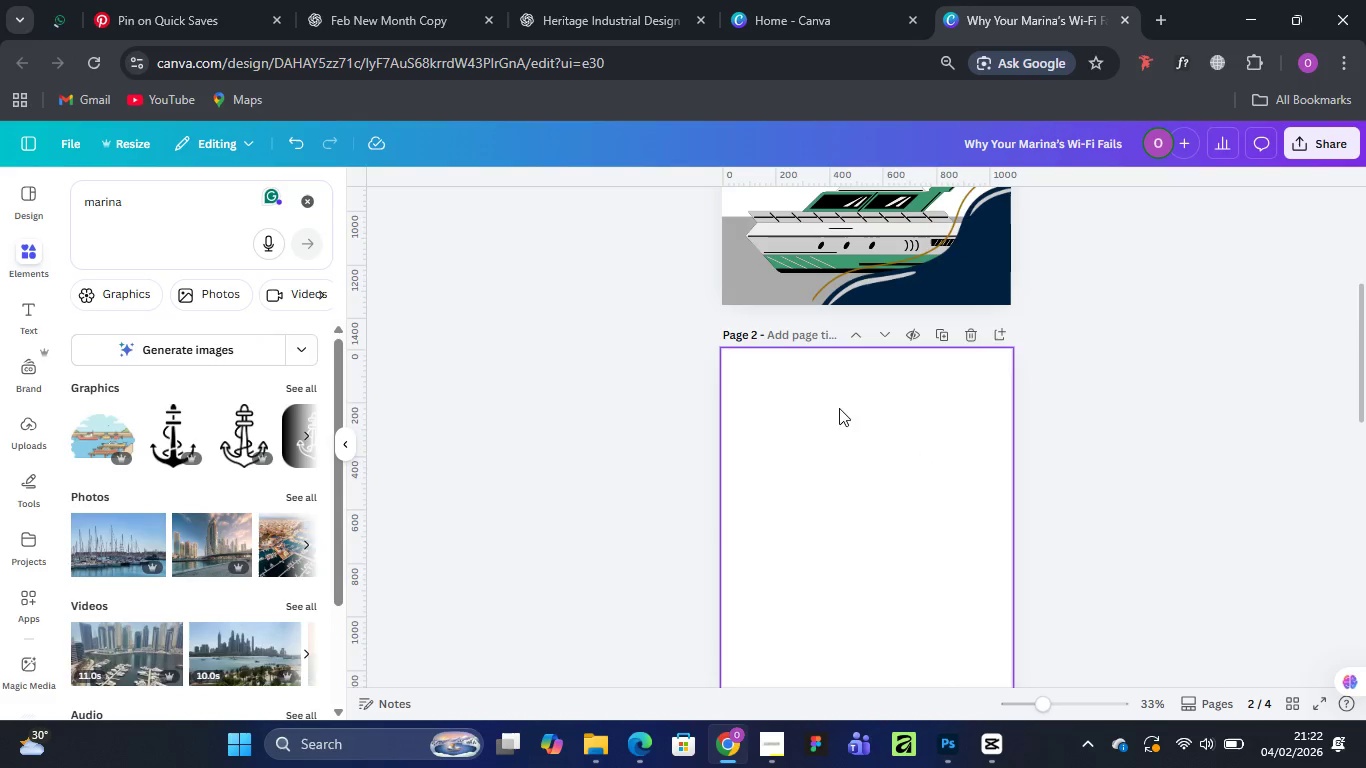 
left_click([857, 418])
 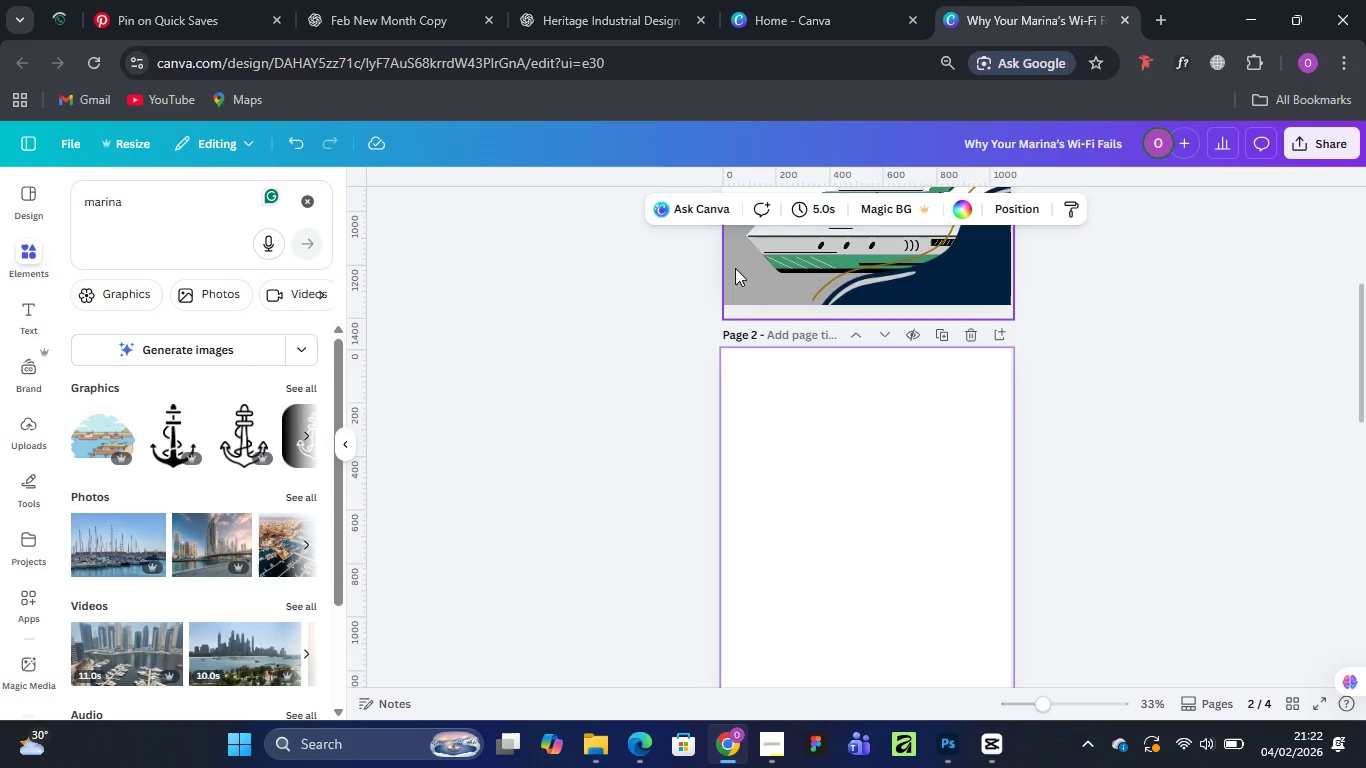 
left_click([735, 268])
 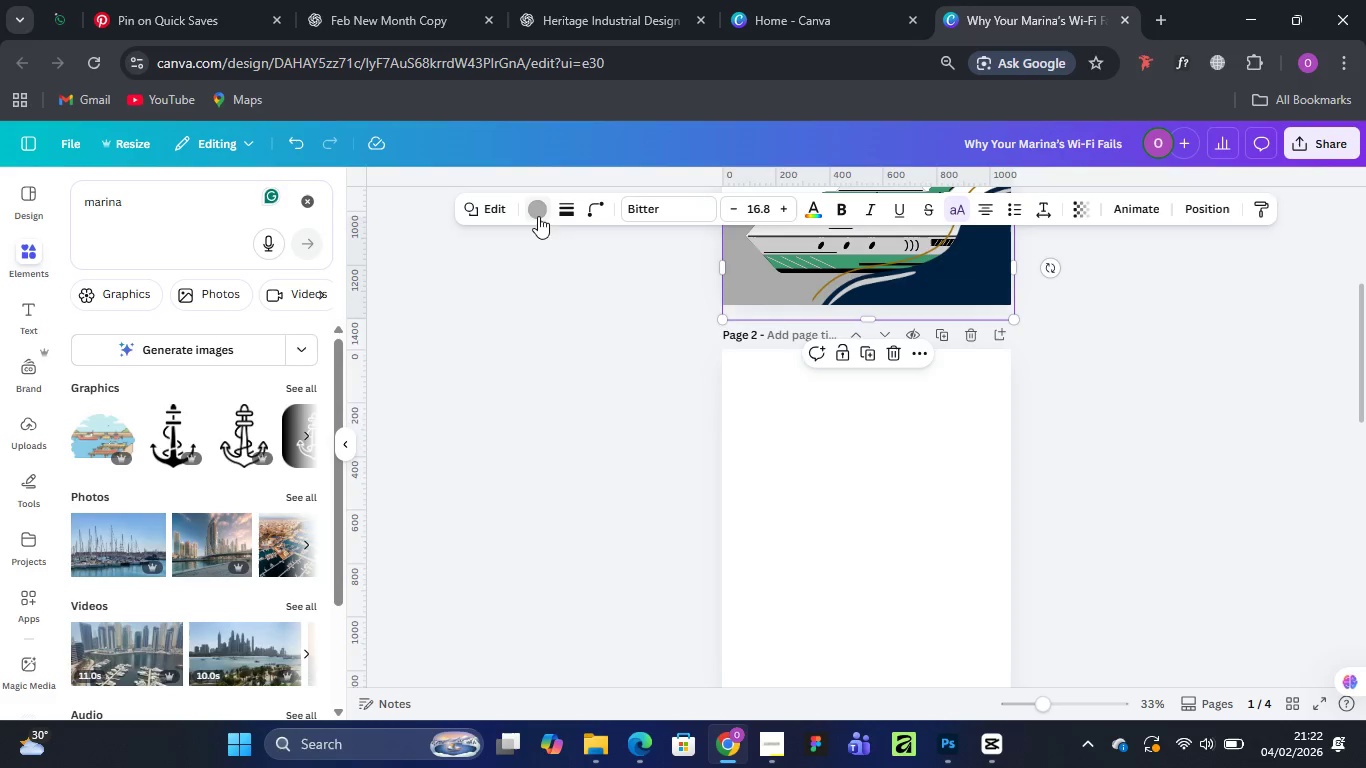 
left_click([973, 483])
 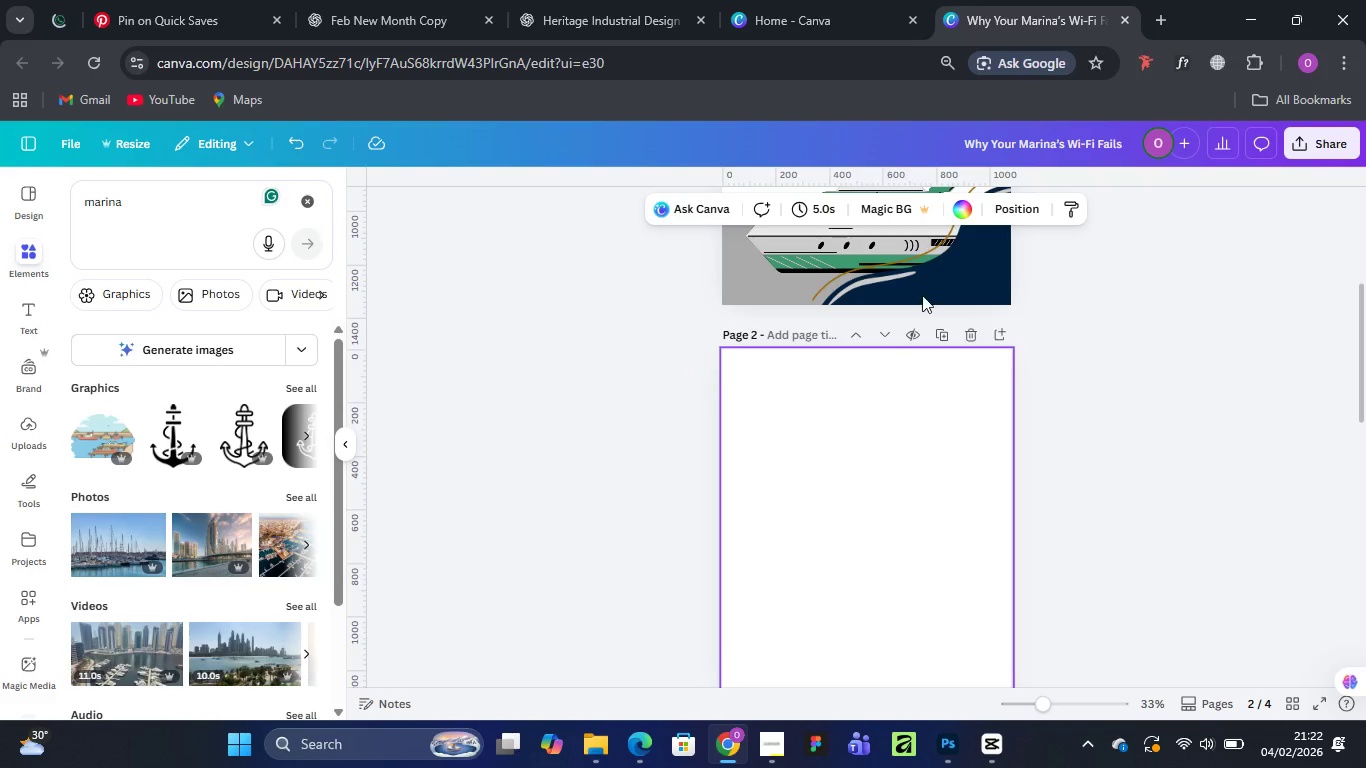 
left_click([968, 213])
 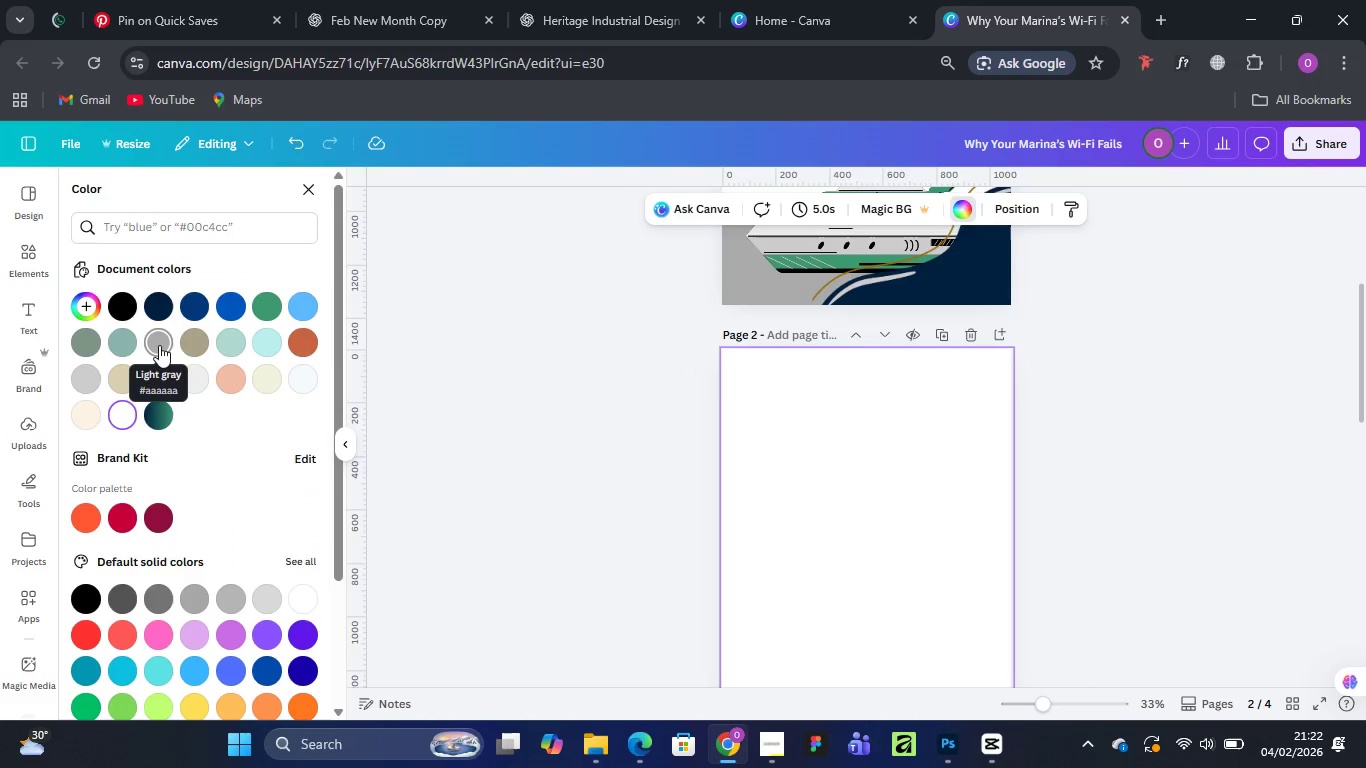 
left_click([159, 345])
 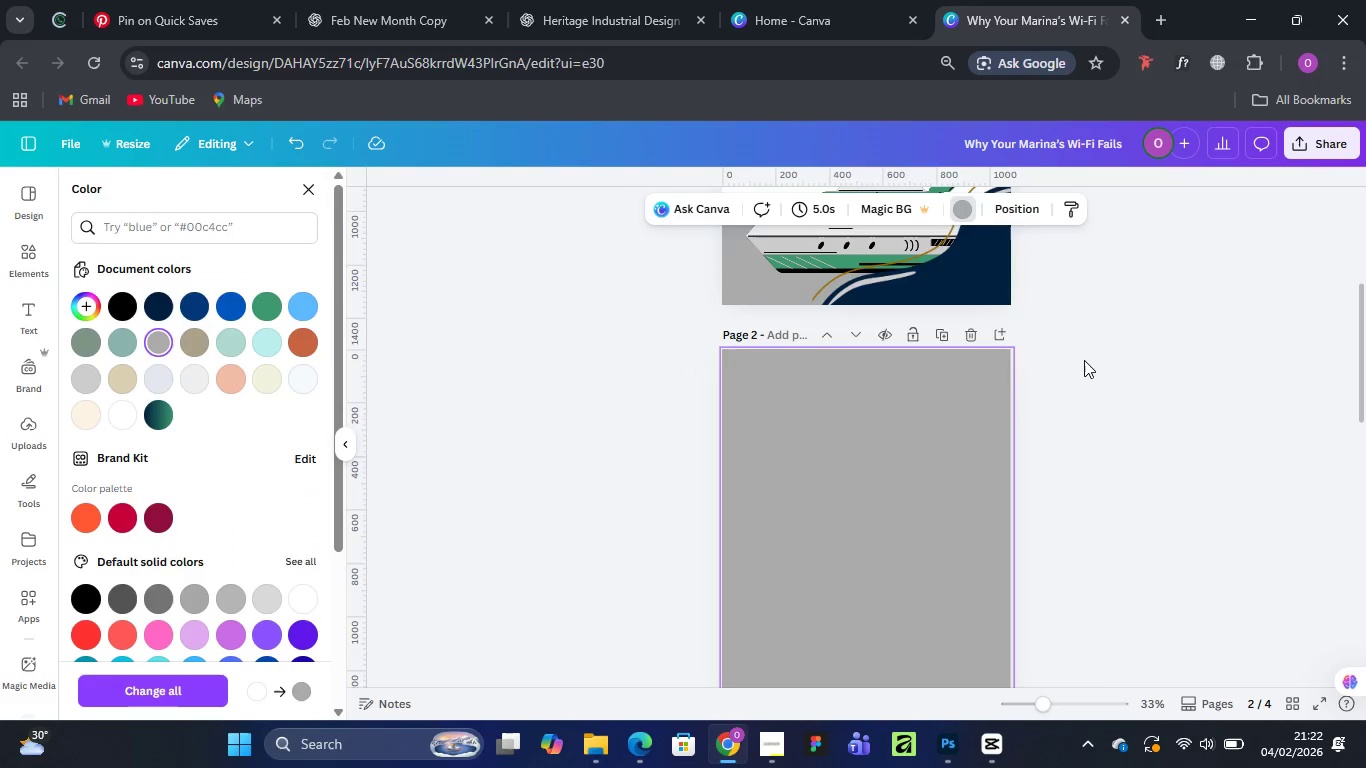 
scroll: coordinate [1102, 363], scroll_direction: up, amount: 3.0
 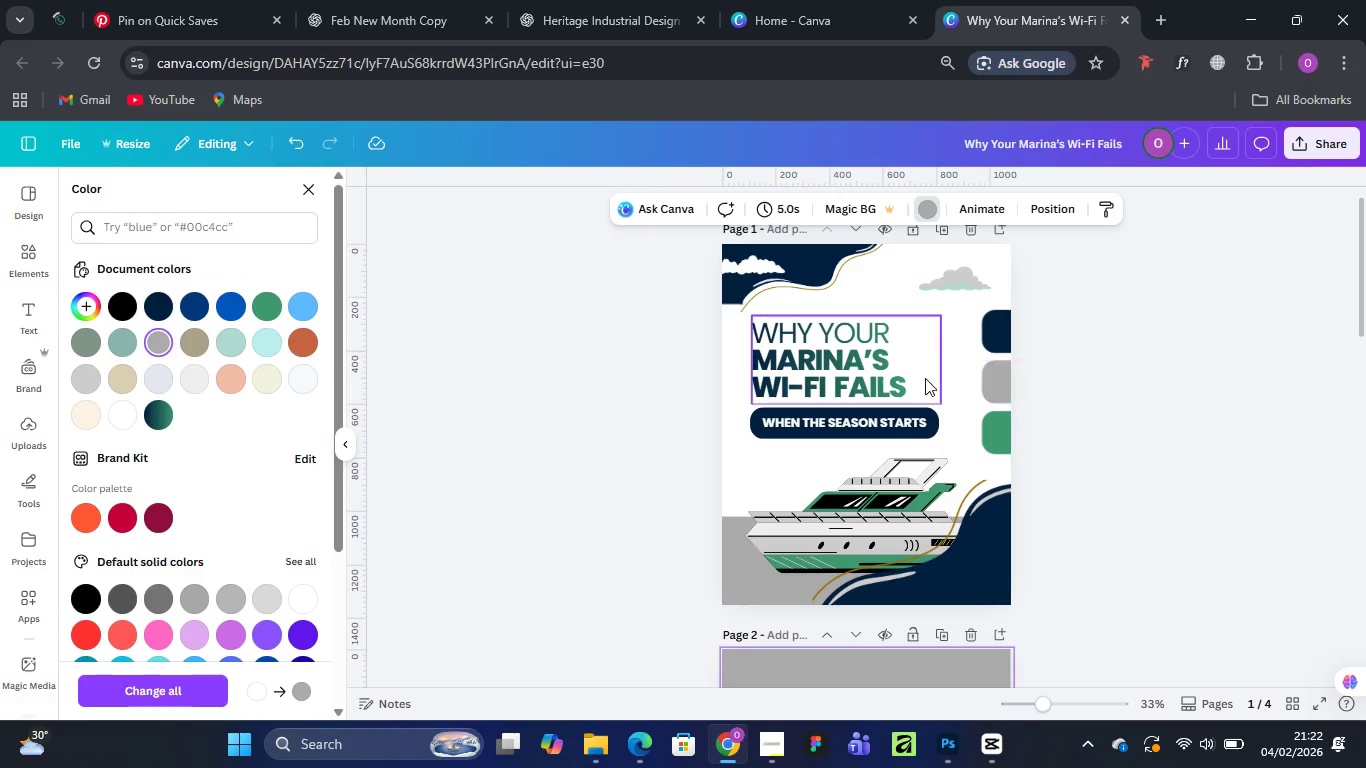 
scroll: coordinate [932, 378], scroll_direction: none, amount: 0.0
 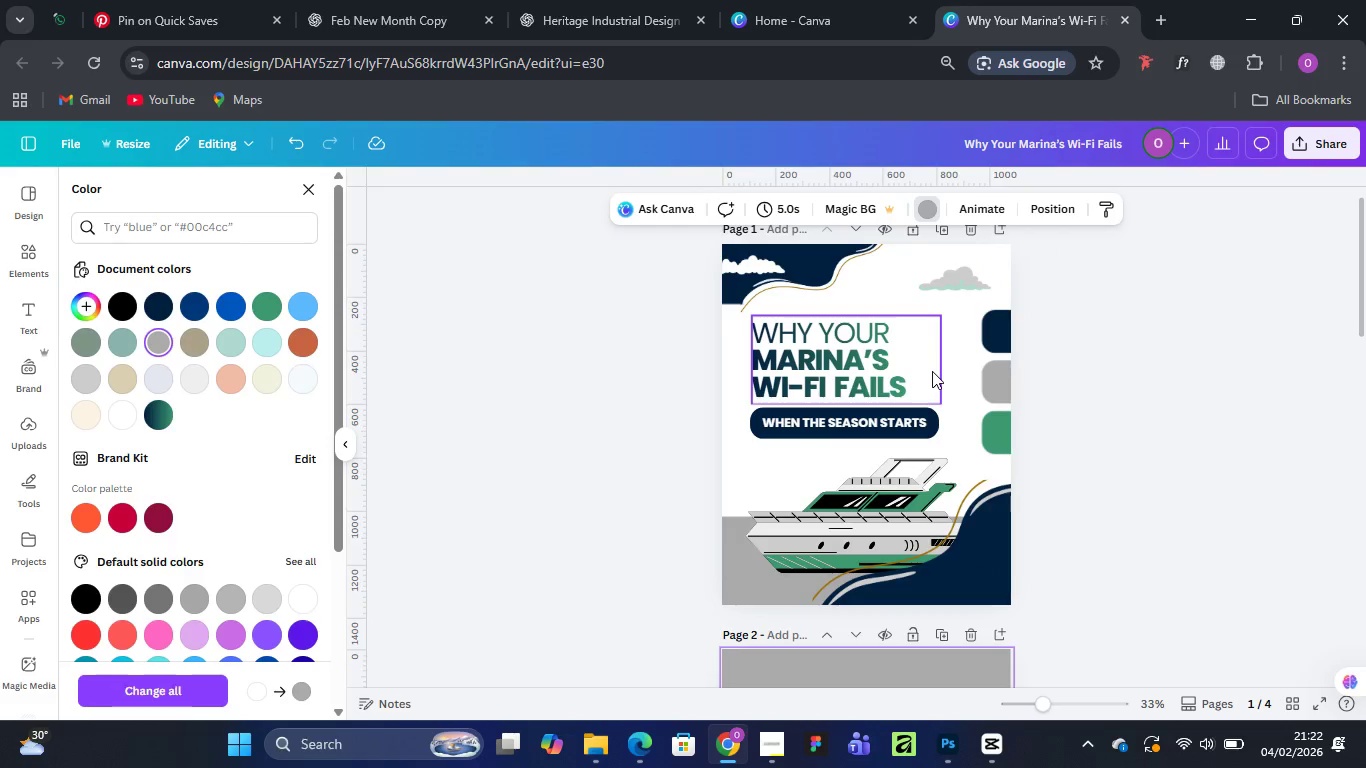 
scroll: coordinate [932, 371], scroll_direction: down, amount: 2.0
 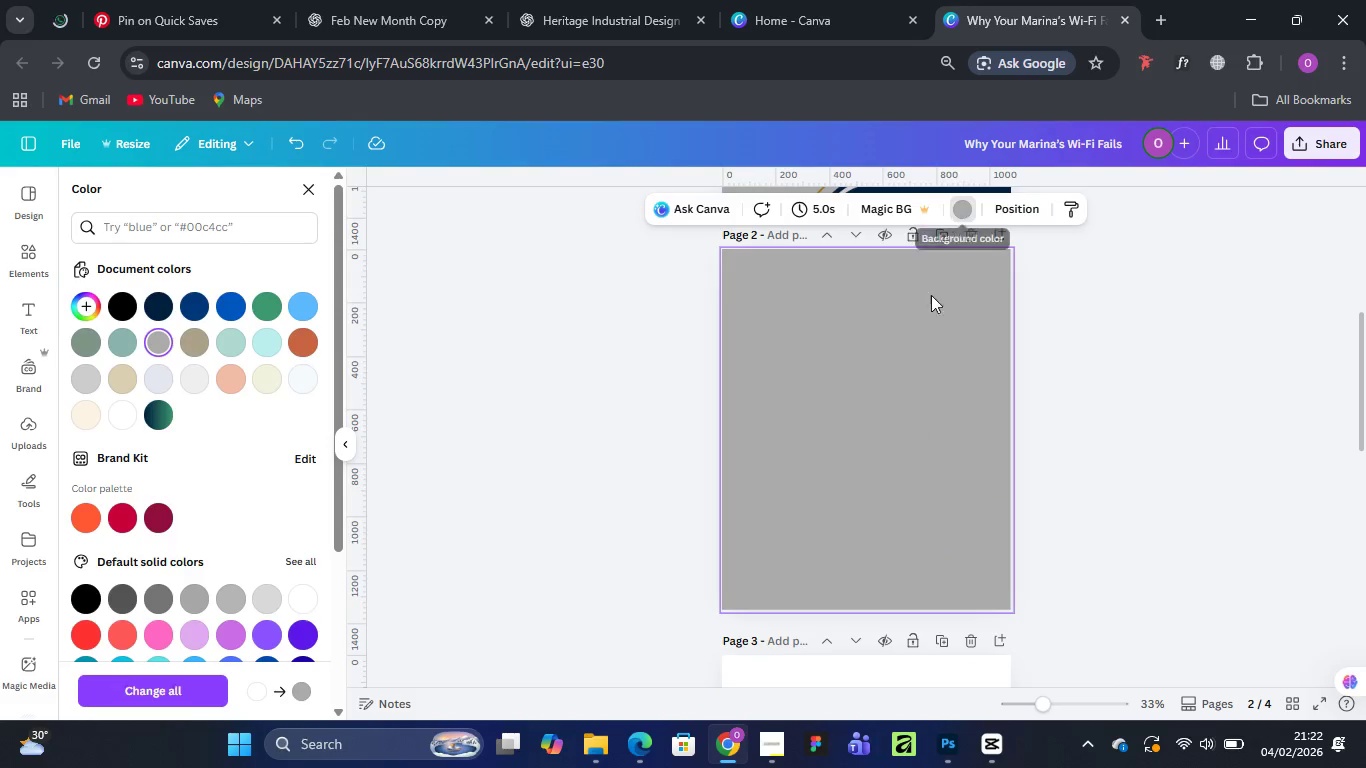 
left_click([902, 429])
 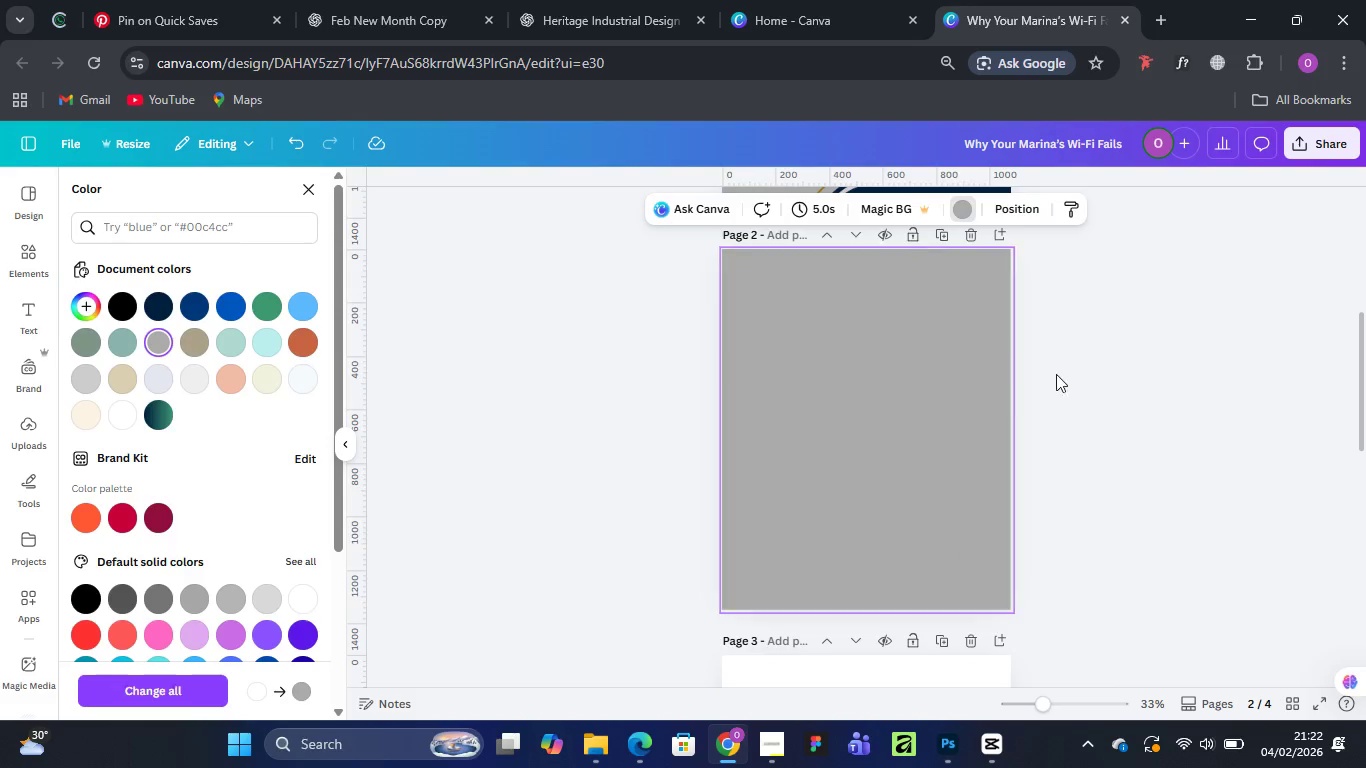 
scroll: coordinate [937, 519], scroll_direction: up, amount: 7.0
 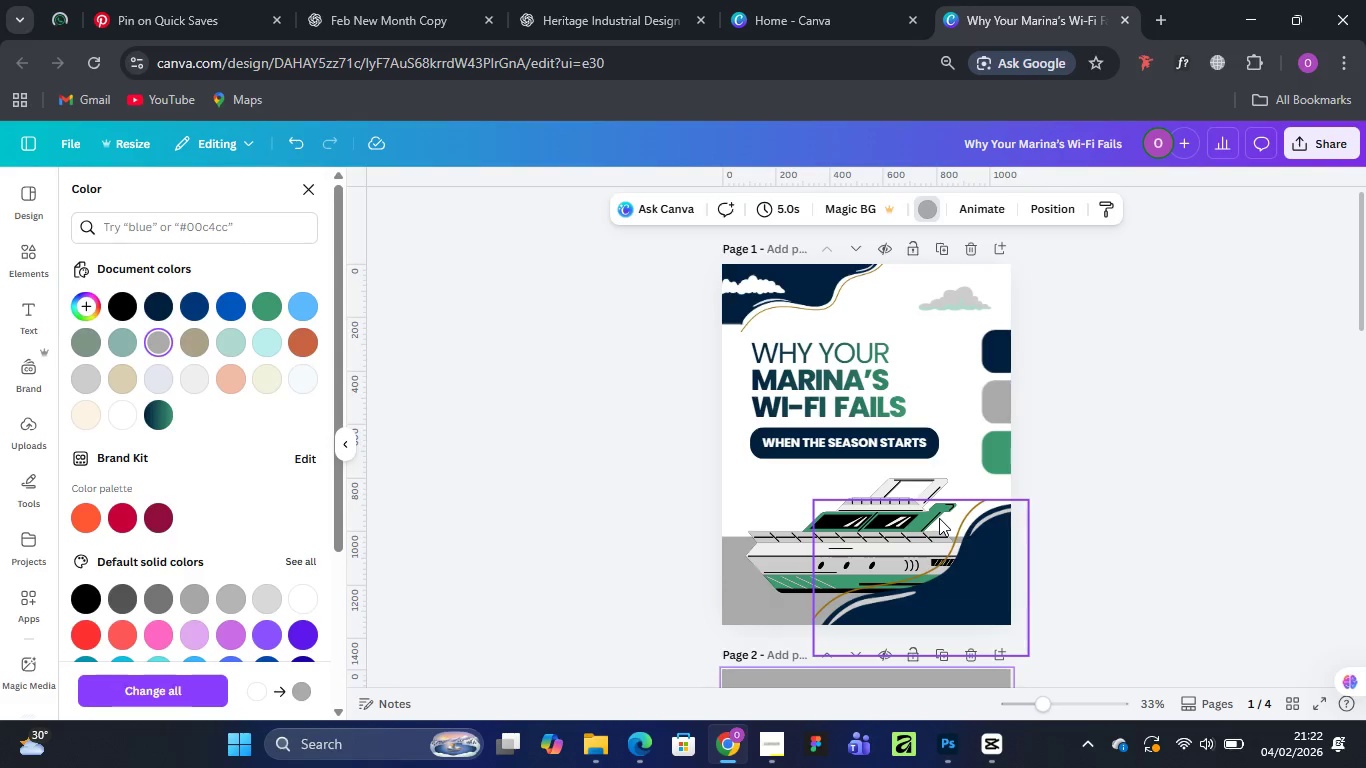 
wait(17.11)
 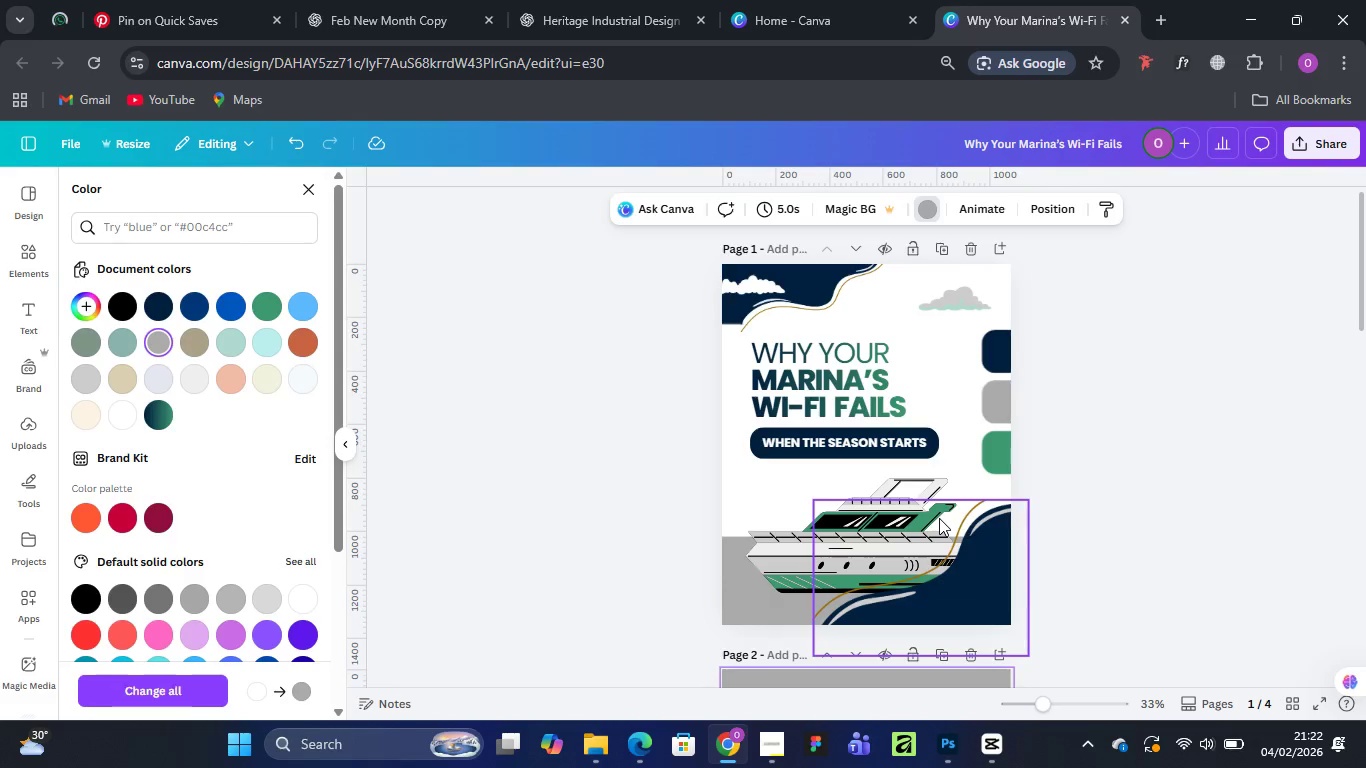 
scroll: coordinate [905, 487], scroll_direction: down, amount: 12.0
 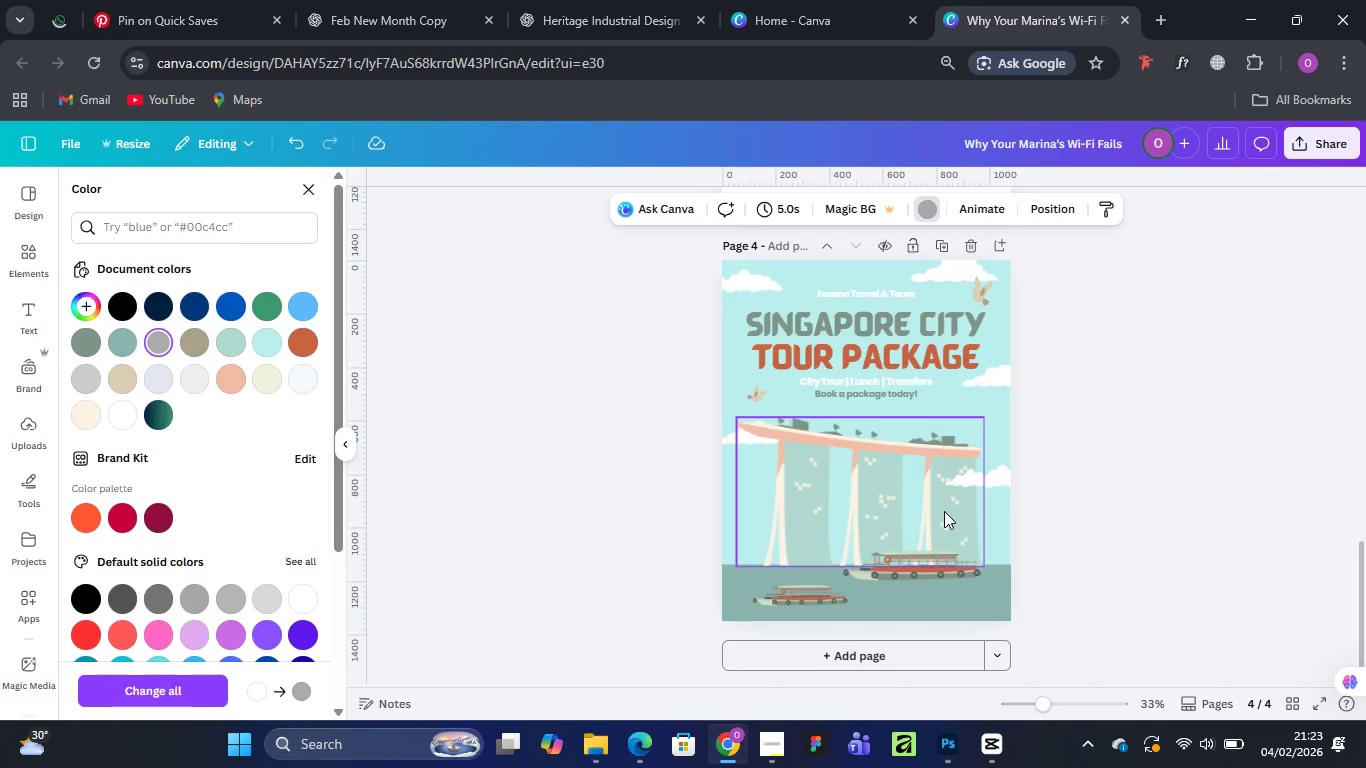 
scroll: coordinate [957, 508], scroll_direction: up, amount: 3.0
 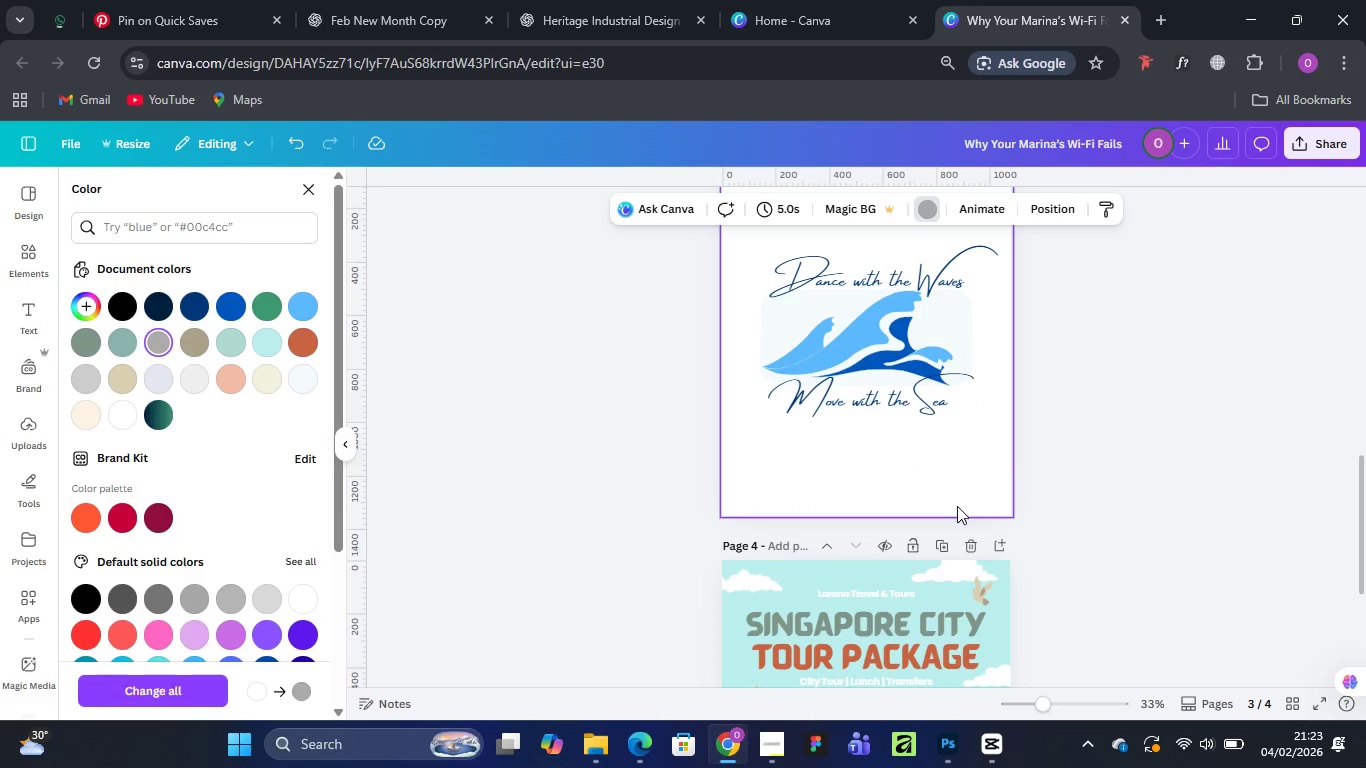 
wait(10.0)
 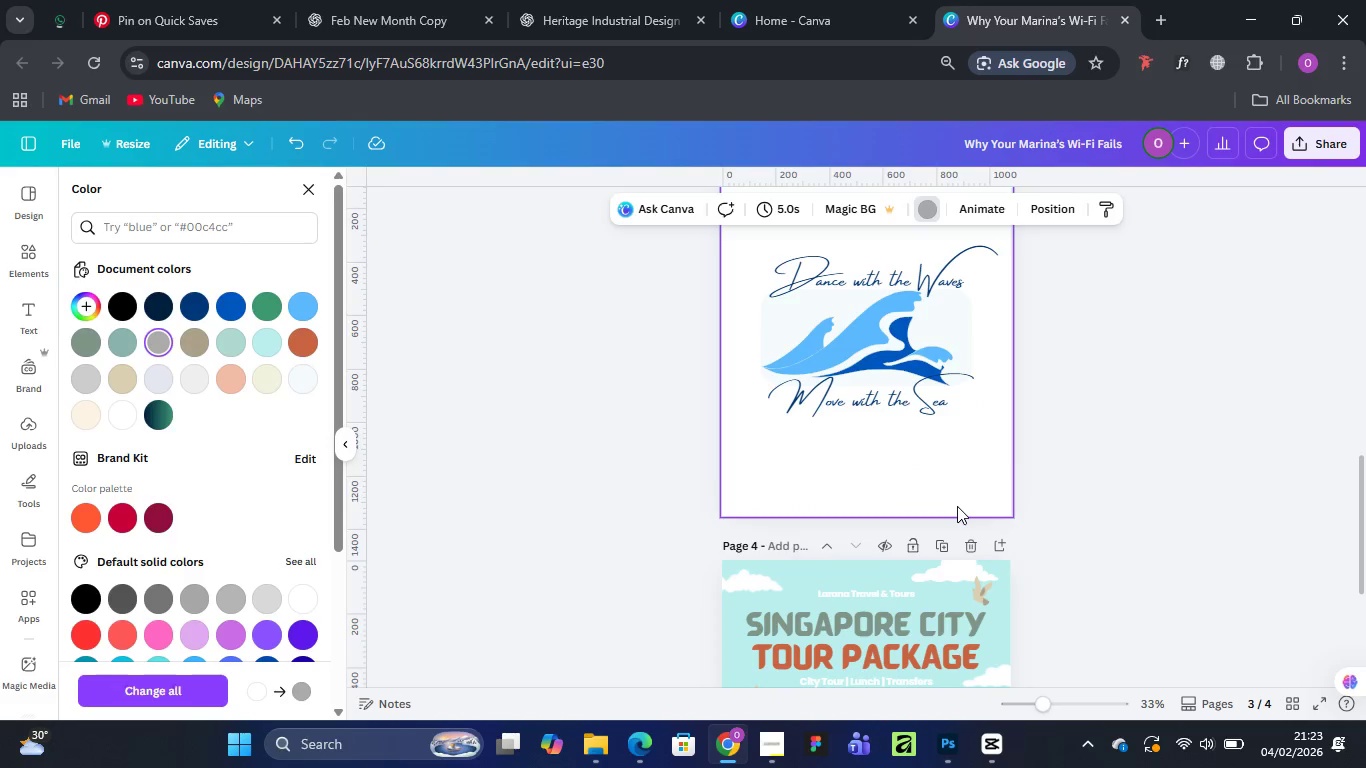 
scroll: coordinate [892, 398], scroll_direction: up, amount: 4.0
 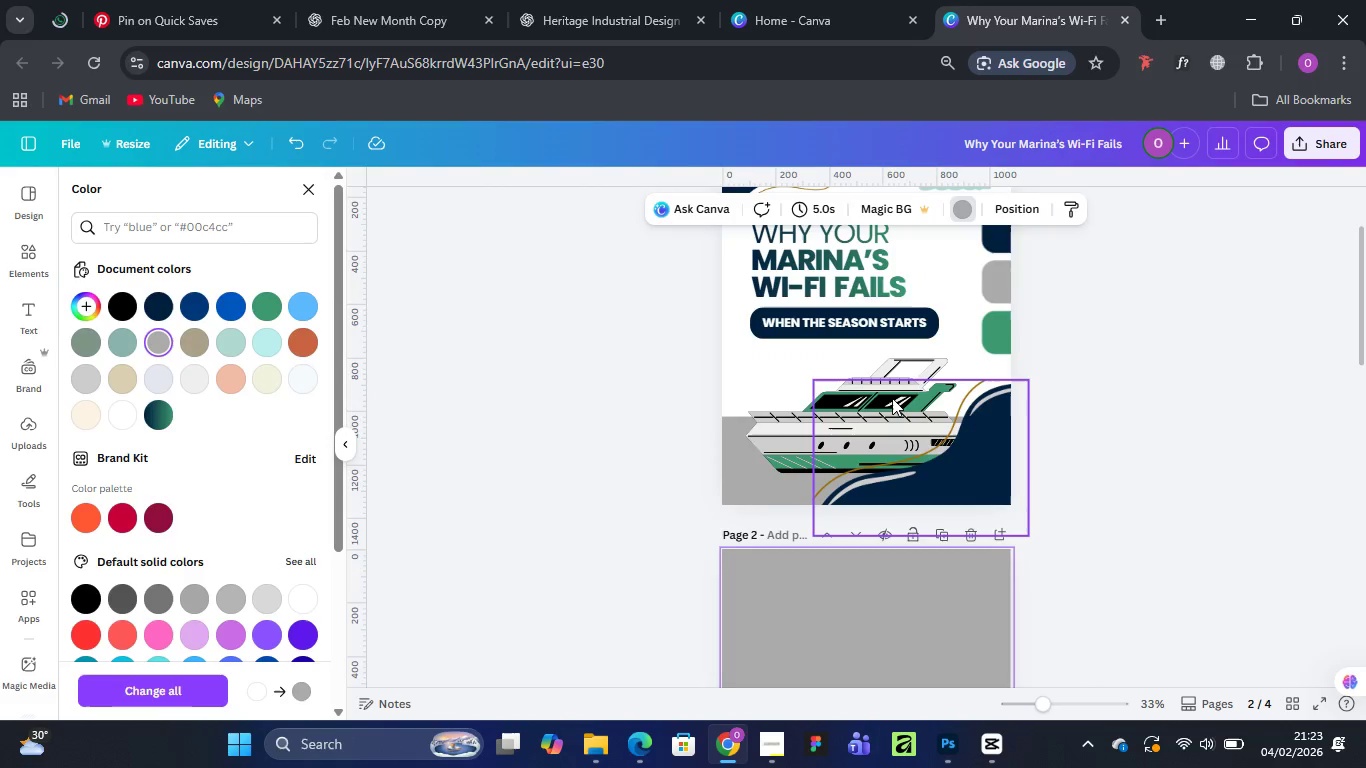 
scroll: coordinate [916, 524], scroll_direction: down, amount: 4.0
 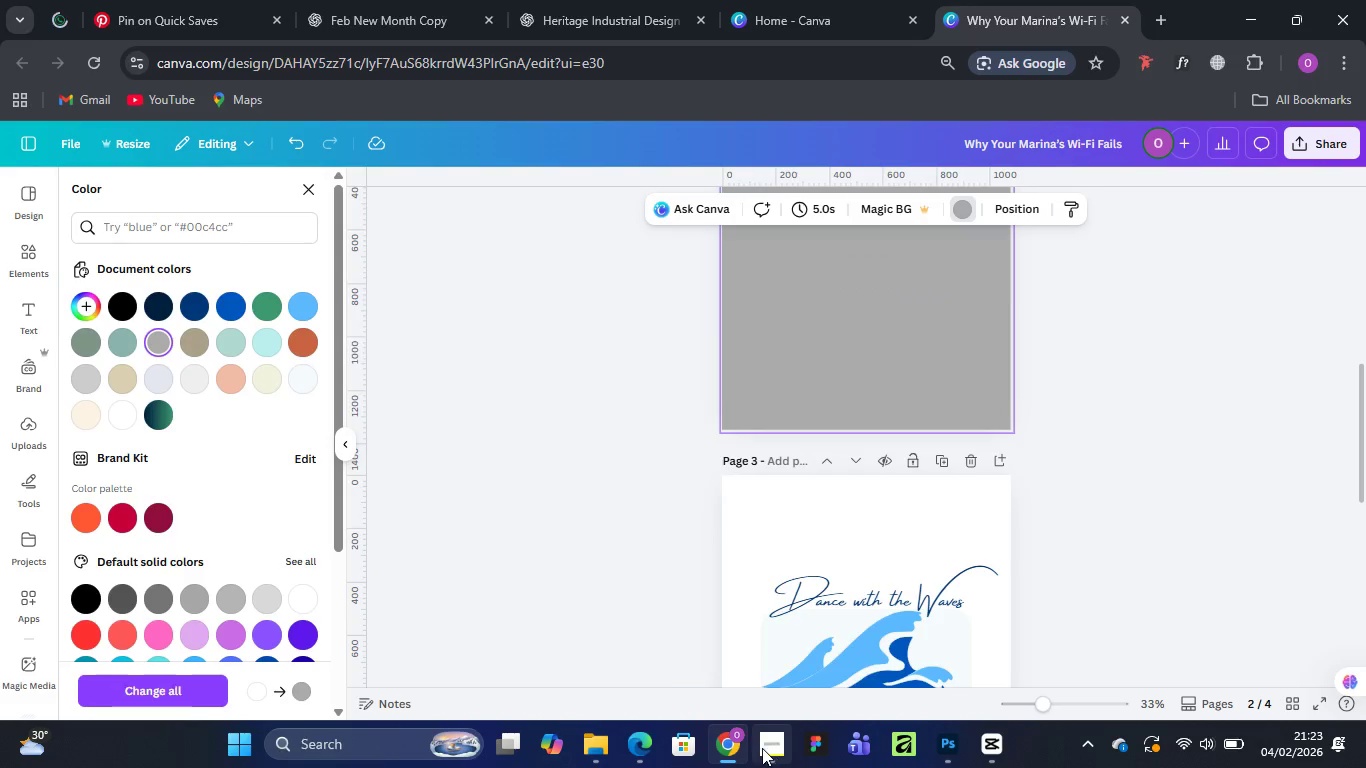 
left_click([762, 748])